 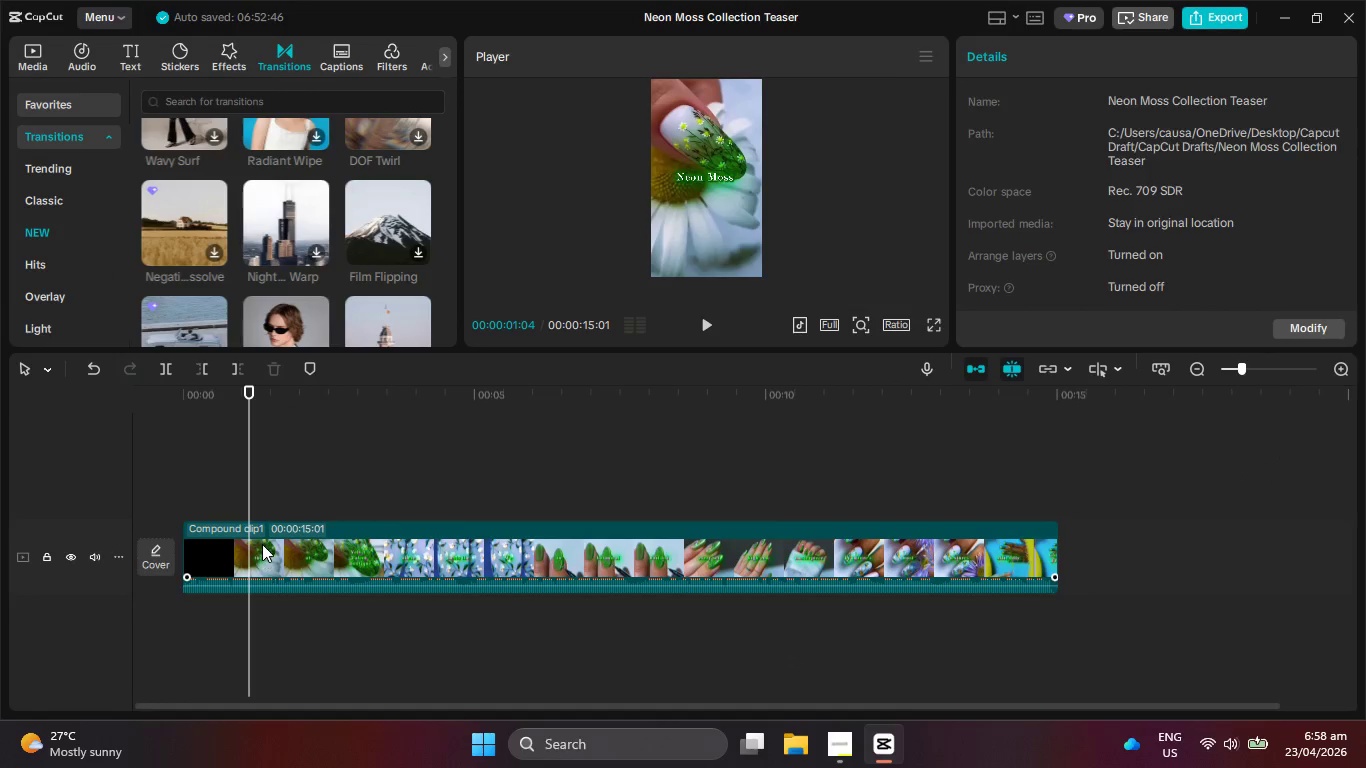 
double_click([262, 544])
 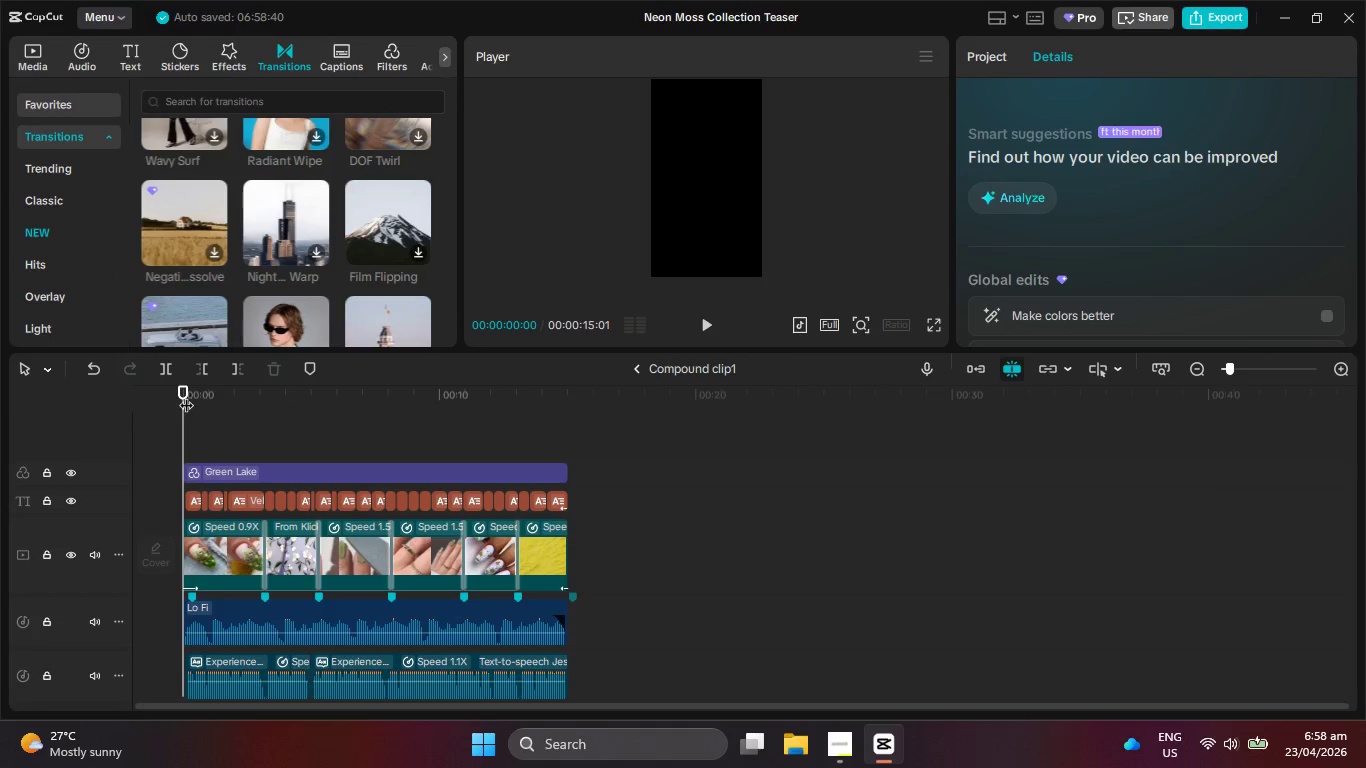 
left_click_drag(start_coordinate=[178, 399], to_coordinate=[262, 415])
 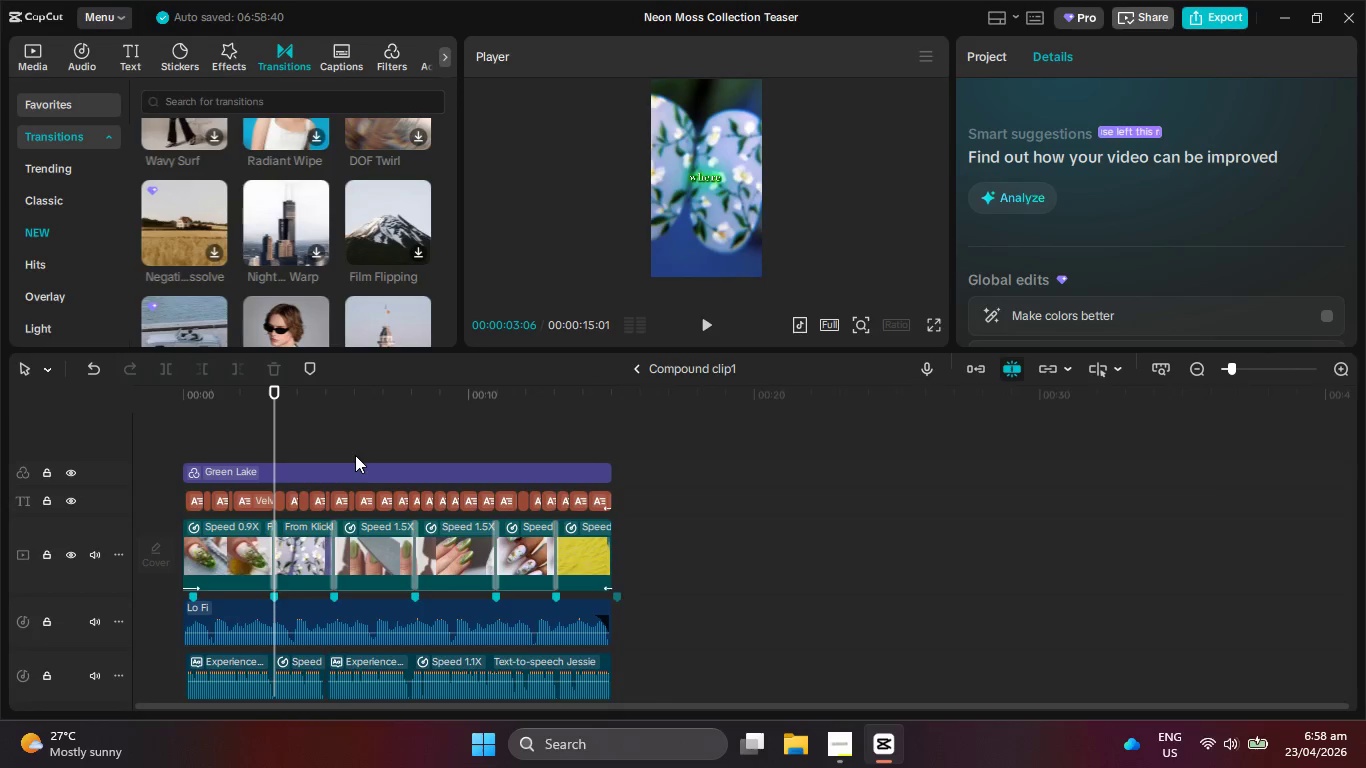 
hold_key(key=ControlLeft, duration=2.03)
scroll: coordinate [355, 455], scroll_direction: up, amount: 19.0
 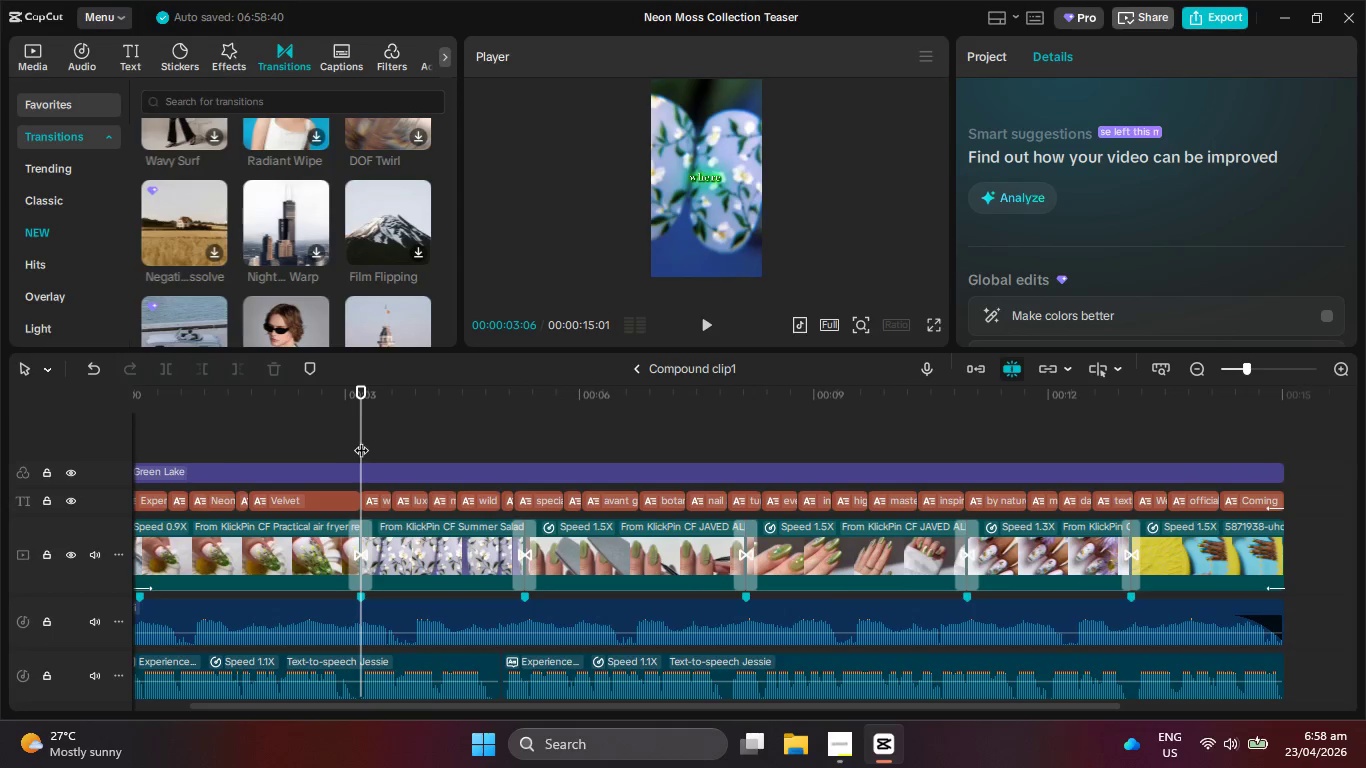 
left_click_drag(start_coordinate=[360, 436], to_coordinate=[54, 435])
 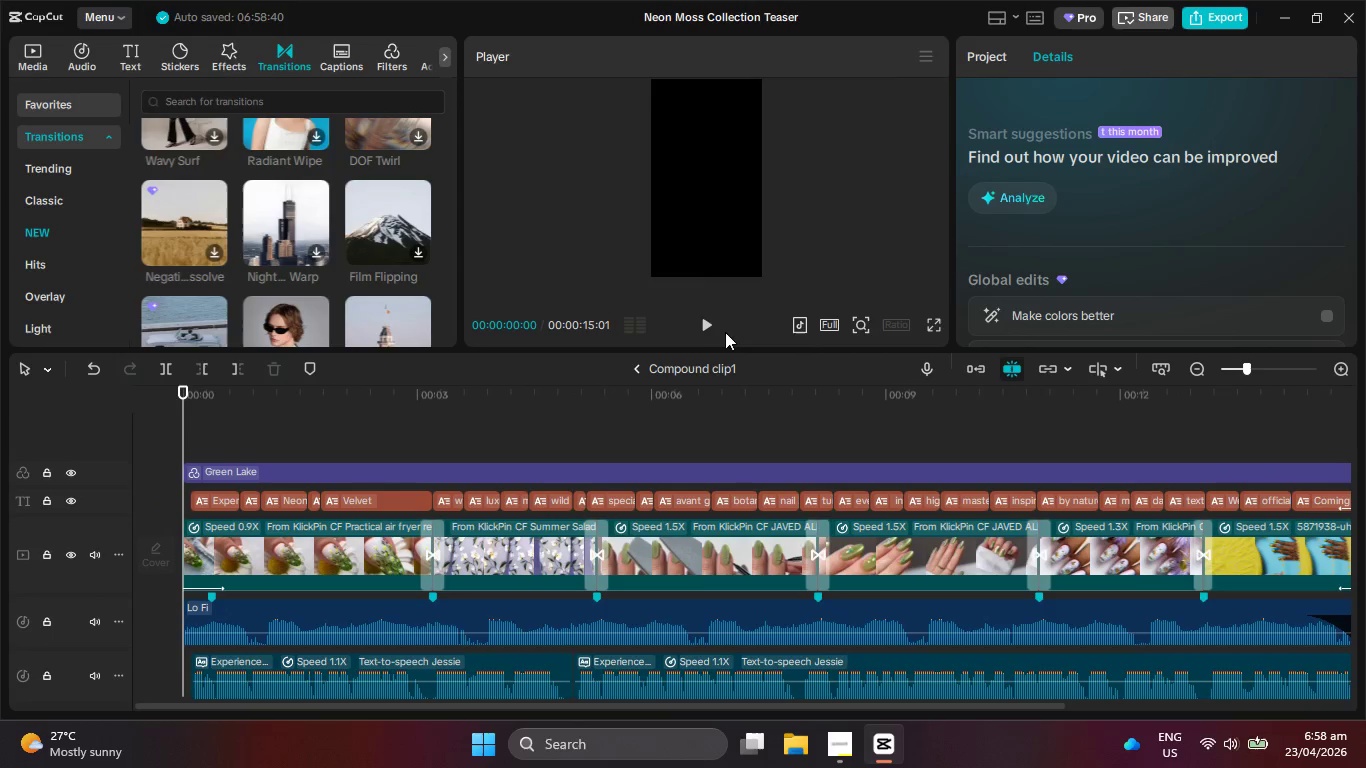 
left_click([710, 323])
 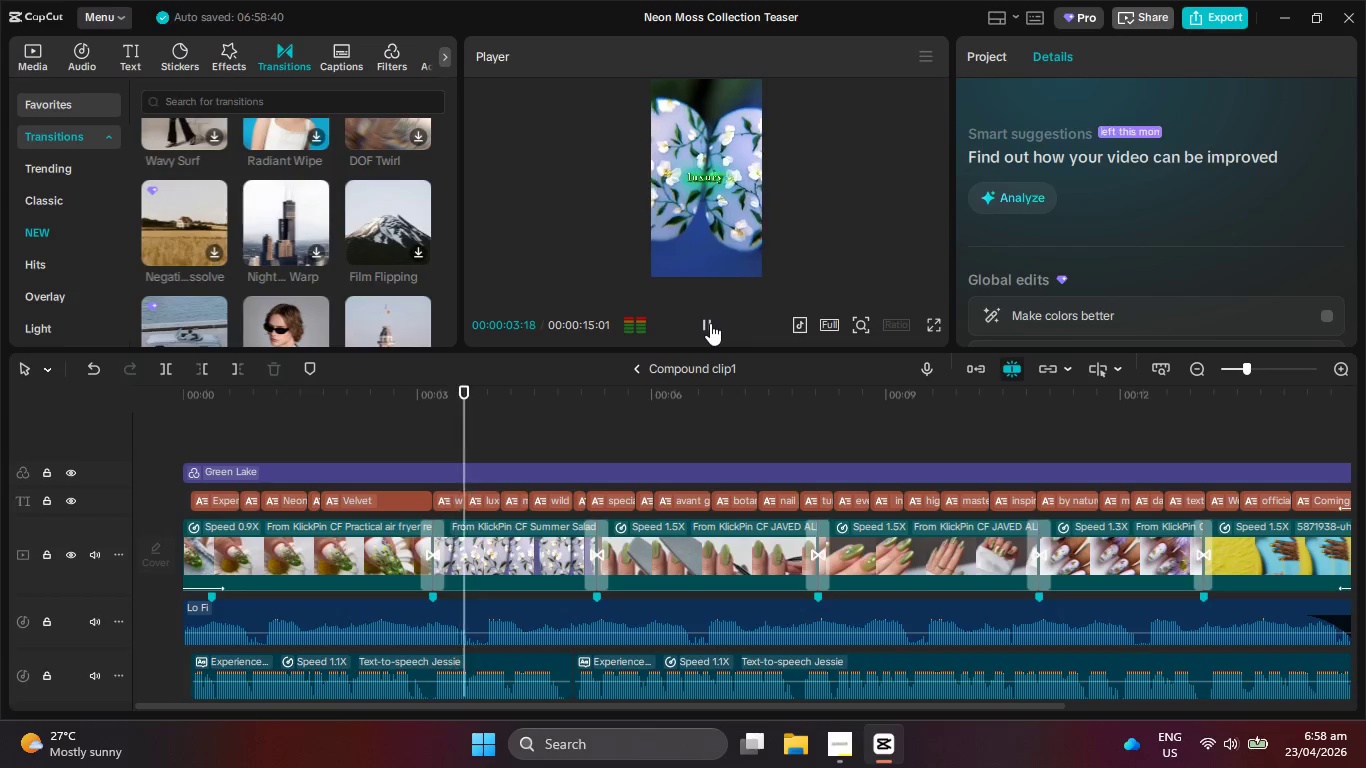 
wait(8.81)
 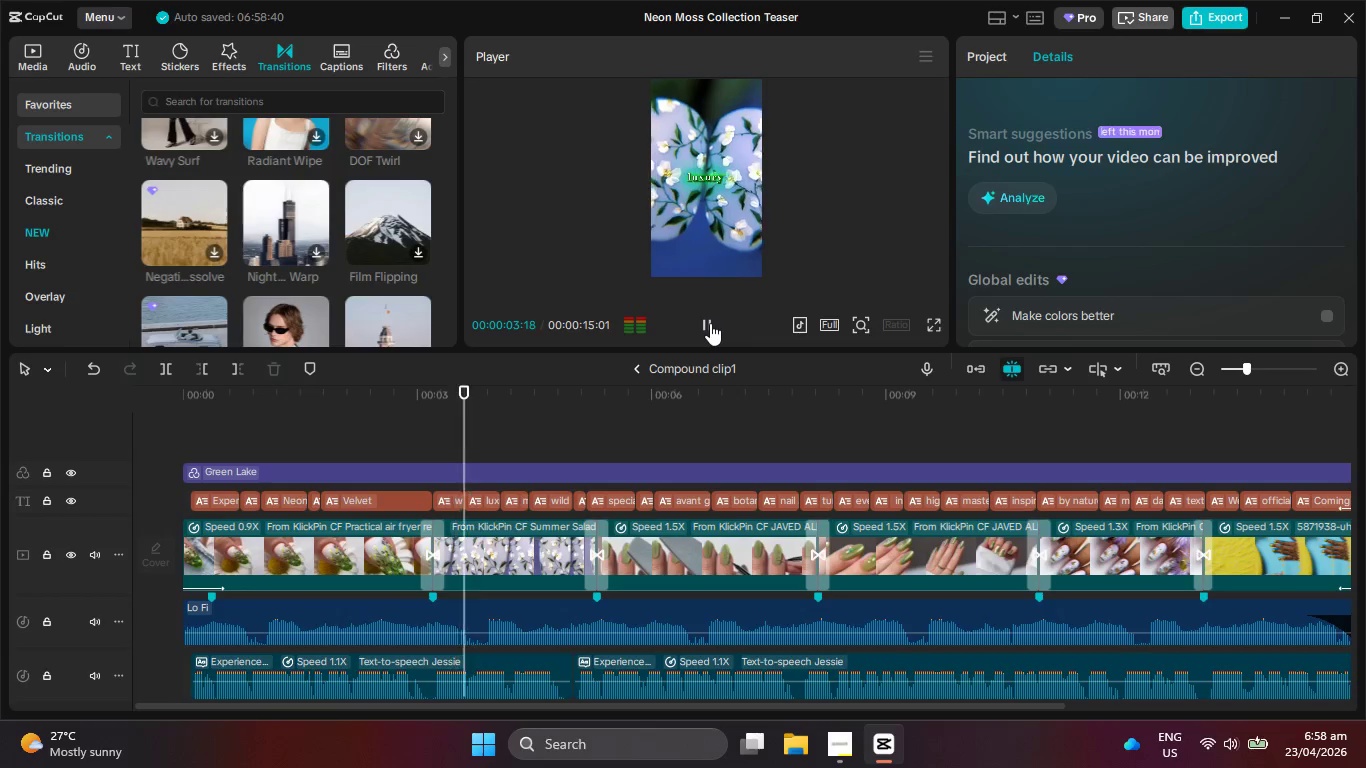 
hold_key(key=ControlLeft, duration=0.98)
scroll: coordinate [807, 508], scroll_direction: down, amount: 5.0
 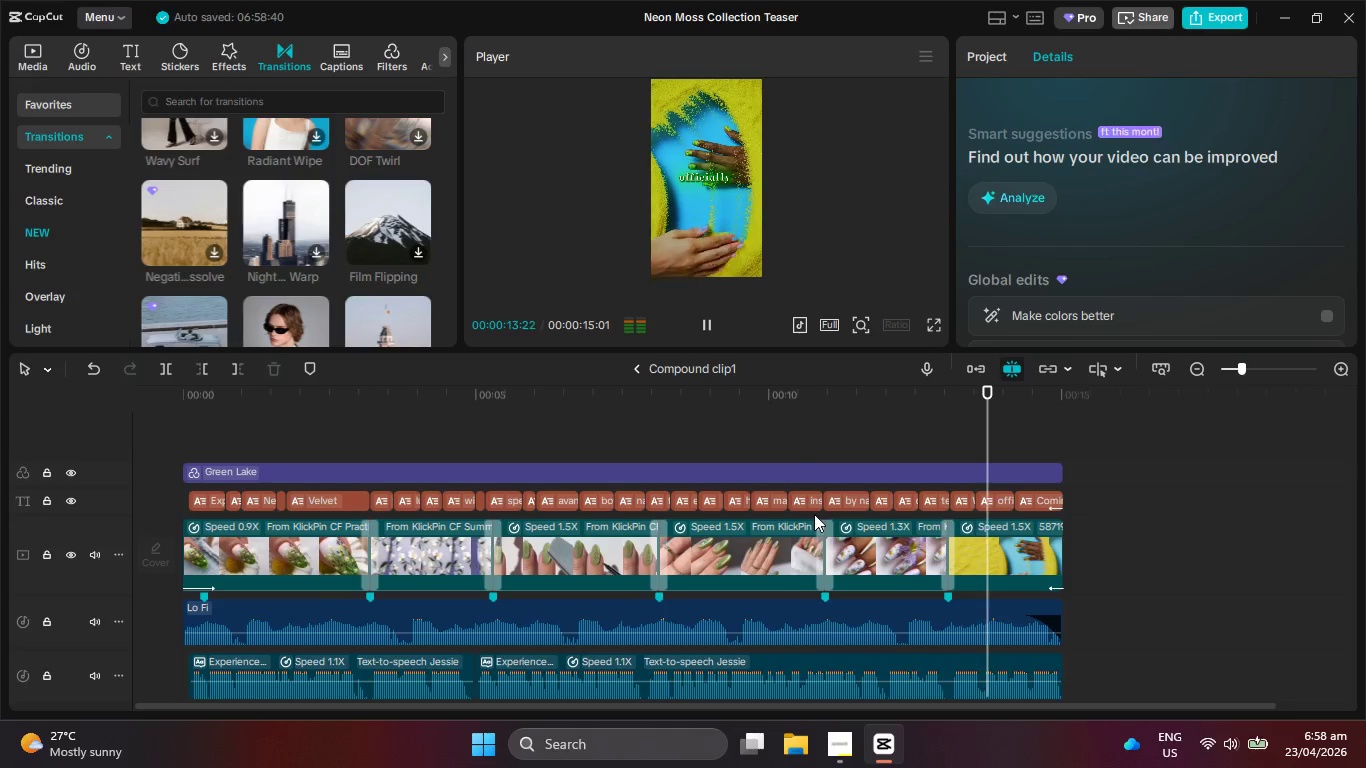 
wait(5.75)
 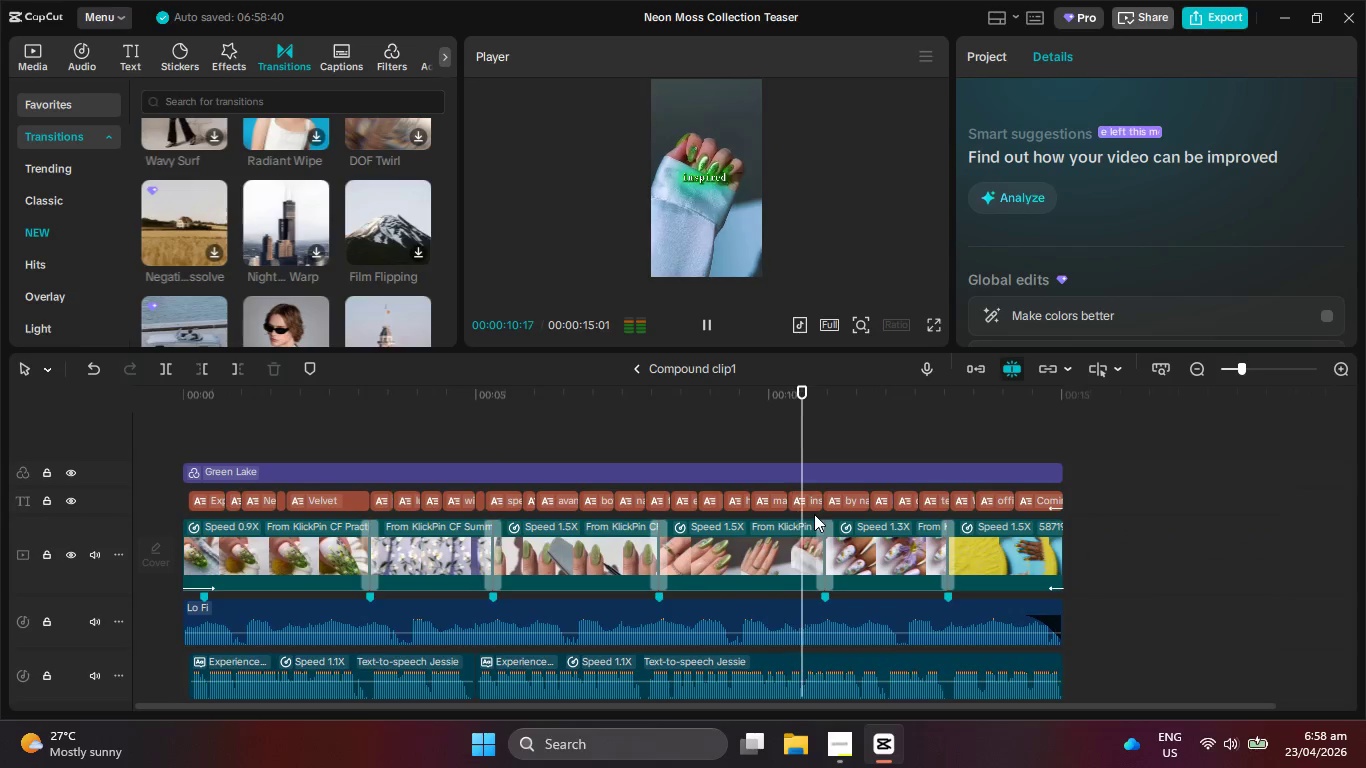 
hold_key(key=ControlLeft, duration=20.41)
left_click_drag(start_coordinate=[697, 395], to_coordinate=[538, 433])
 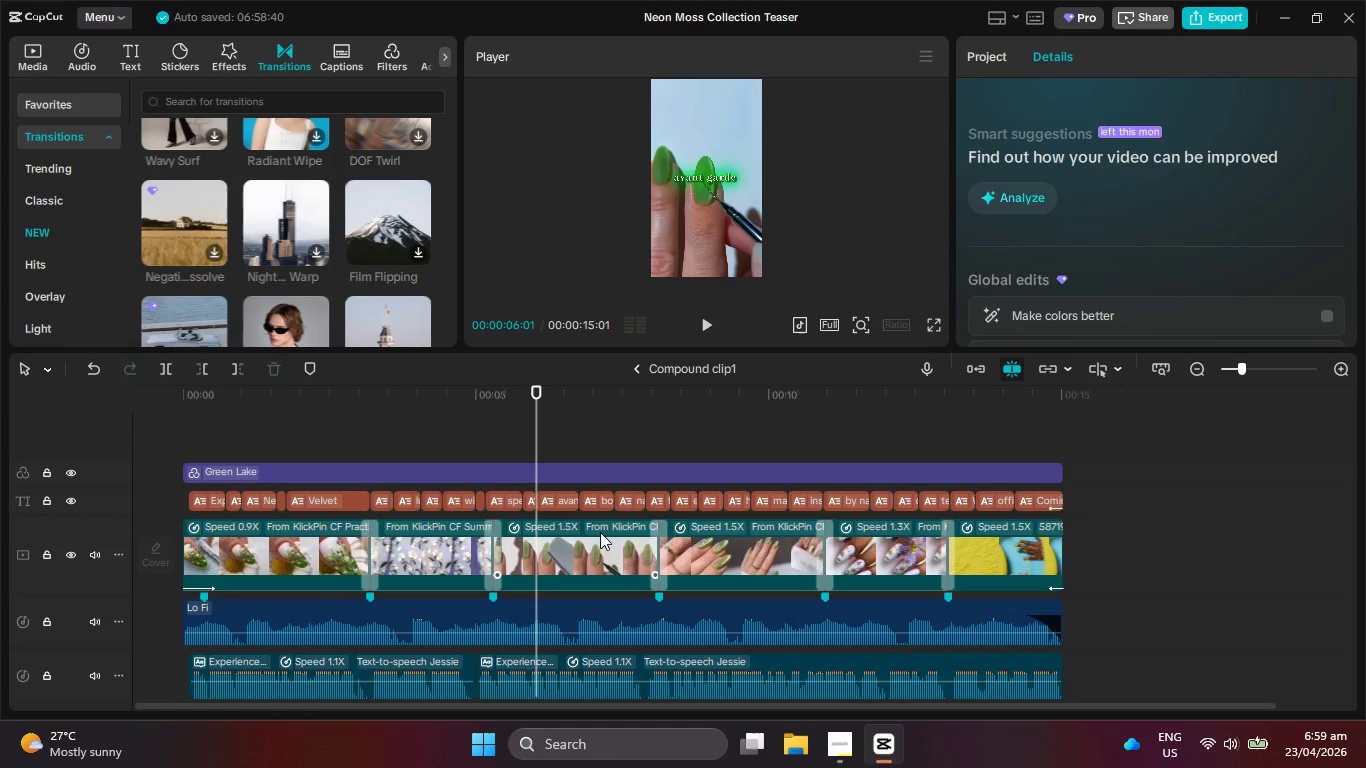 
scroll: coordinate [601, 533], scroll_direction: down, amount: 7.0
 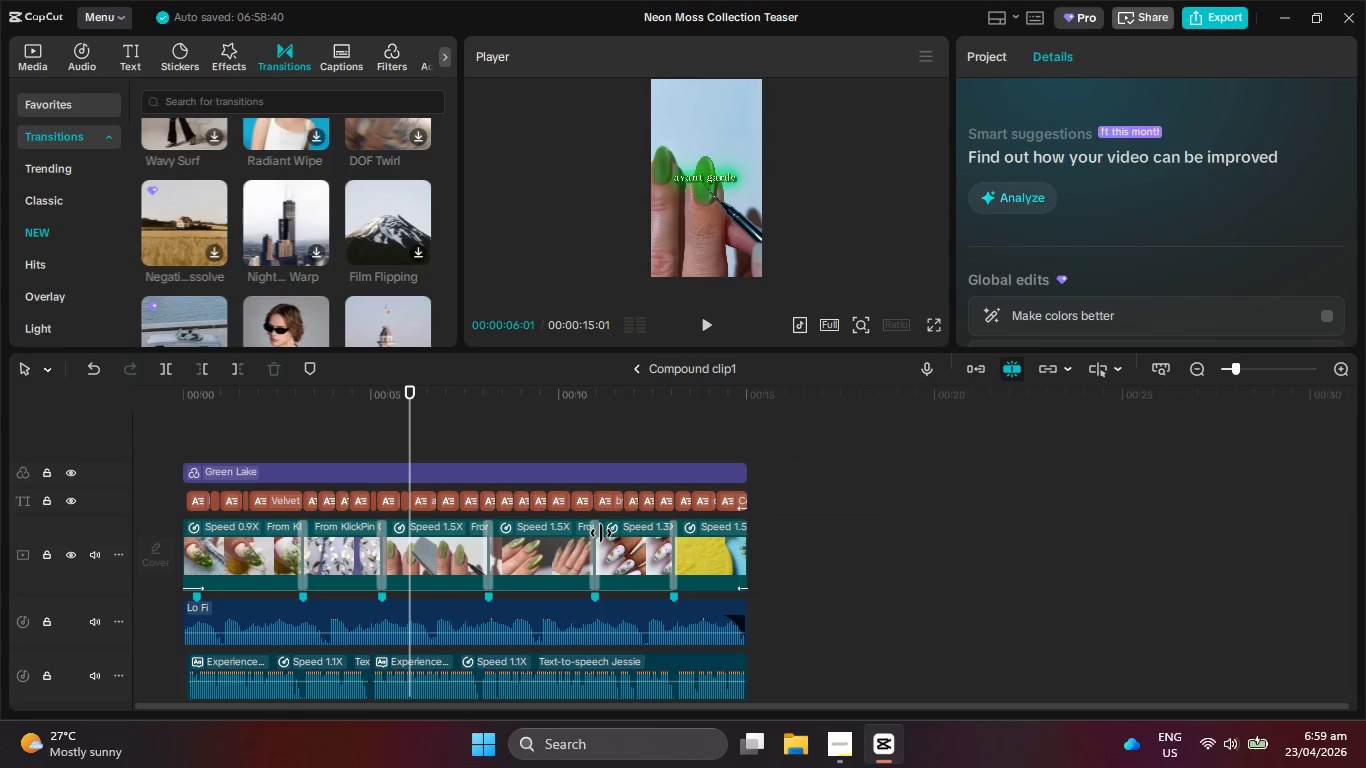 
scroll: coordinate [601, 533], scroll_direction: up, amount: 11.0
 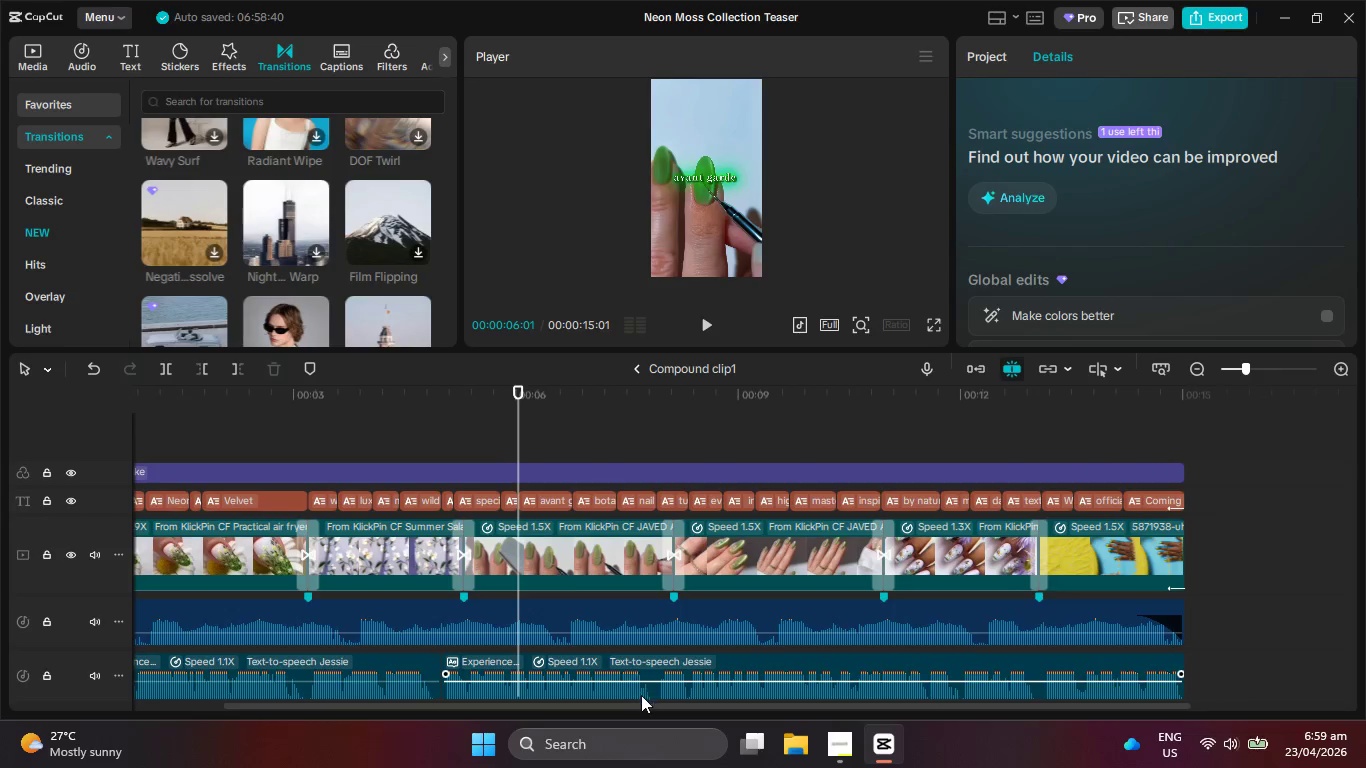 
left_click_drag(start_coordinate=[646, 706], to_coordinate=[390, 673])
 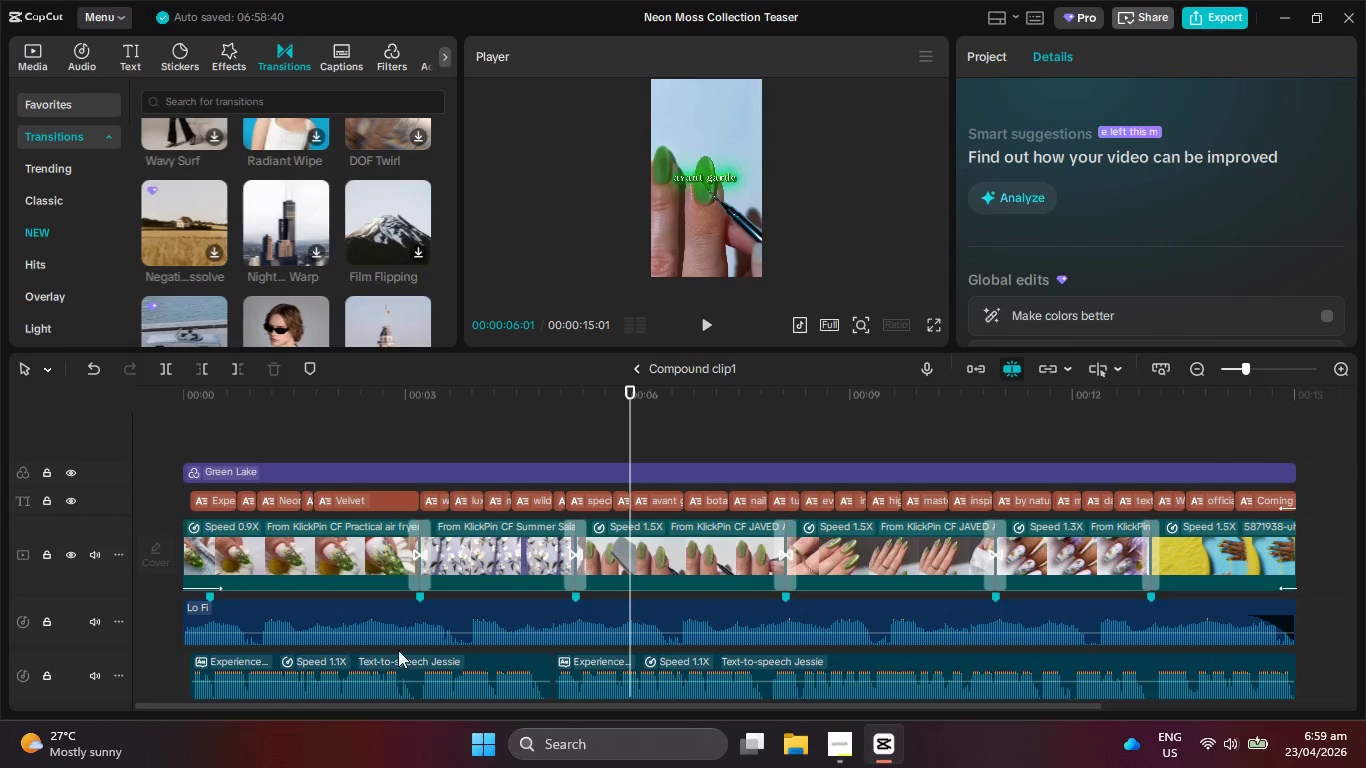 
hold_key(key=ControlLeft, duration=1.41)
scroll: coordinate [463, 574], scroll_direction: up, amount: 1.0
 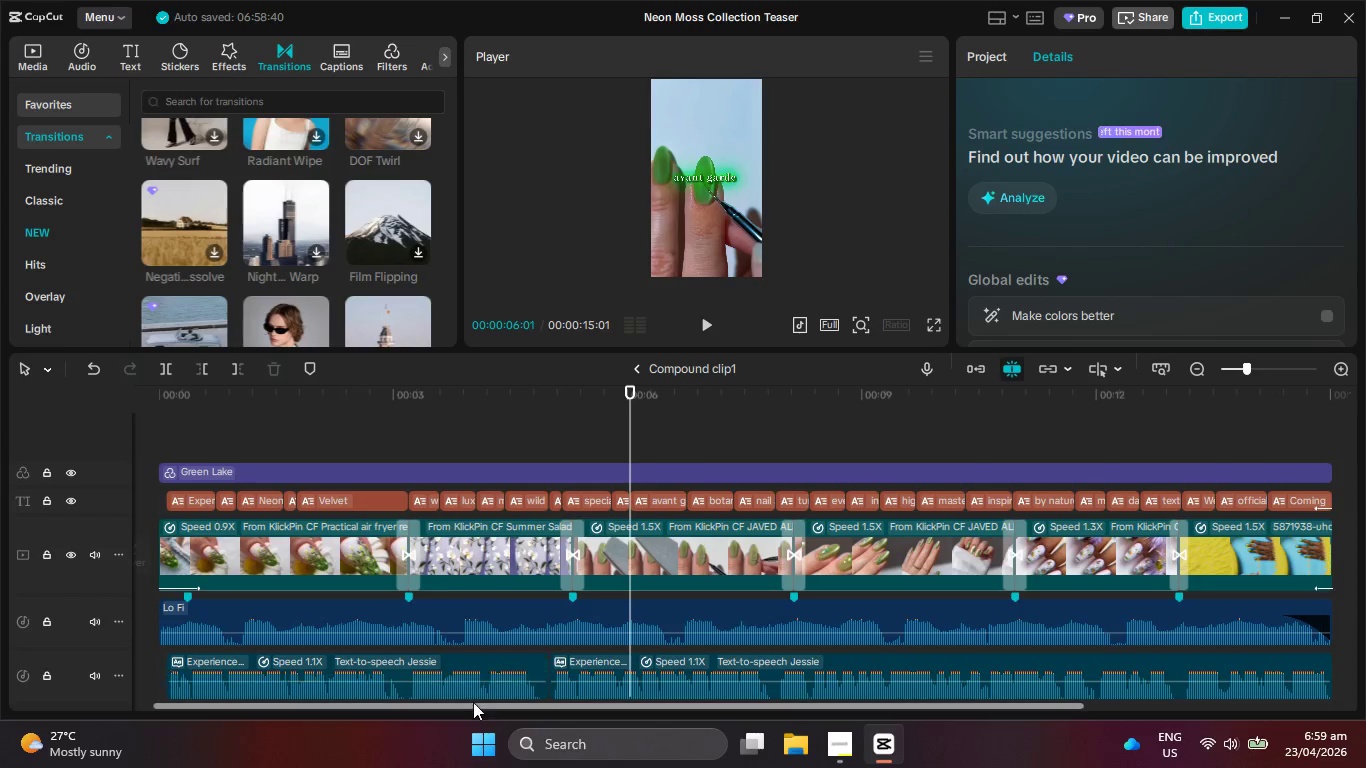 
left_click_drag(start_coordinate=[473, 704], to_coordinate=[492, 702])
 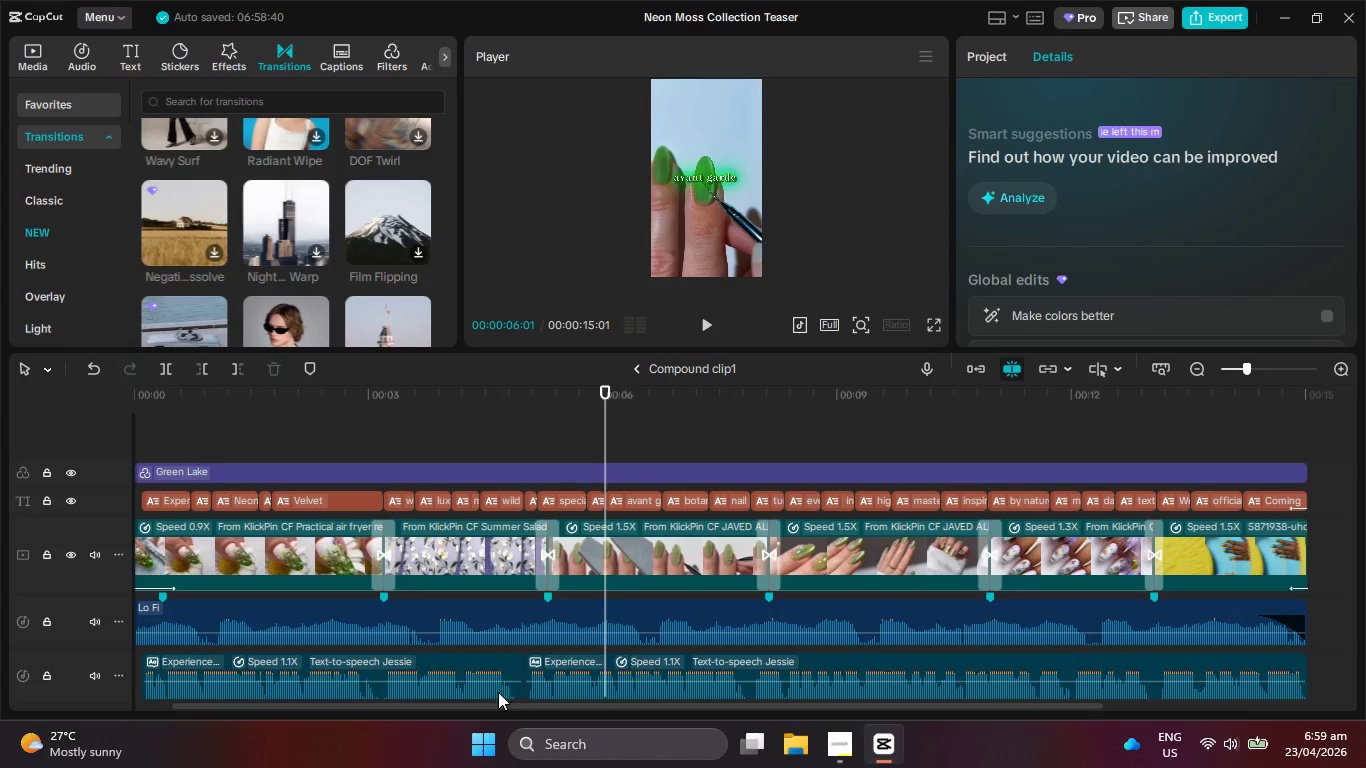 
hold_key(key=ControlLeft, duration=1.8)
scroll: coordinate [514, 633], scroll_direction: down, amount: 3.0
 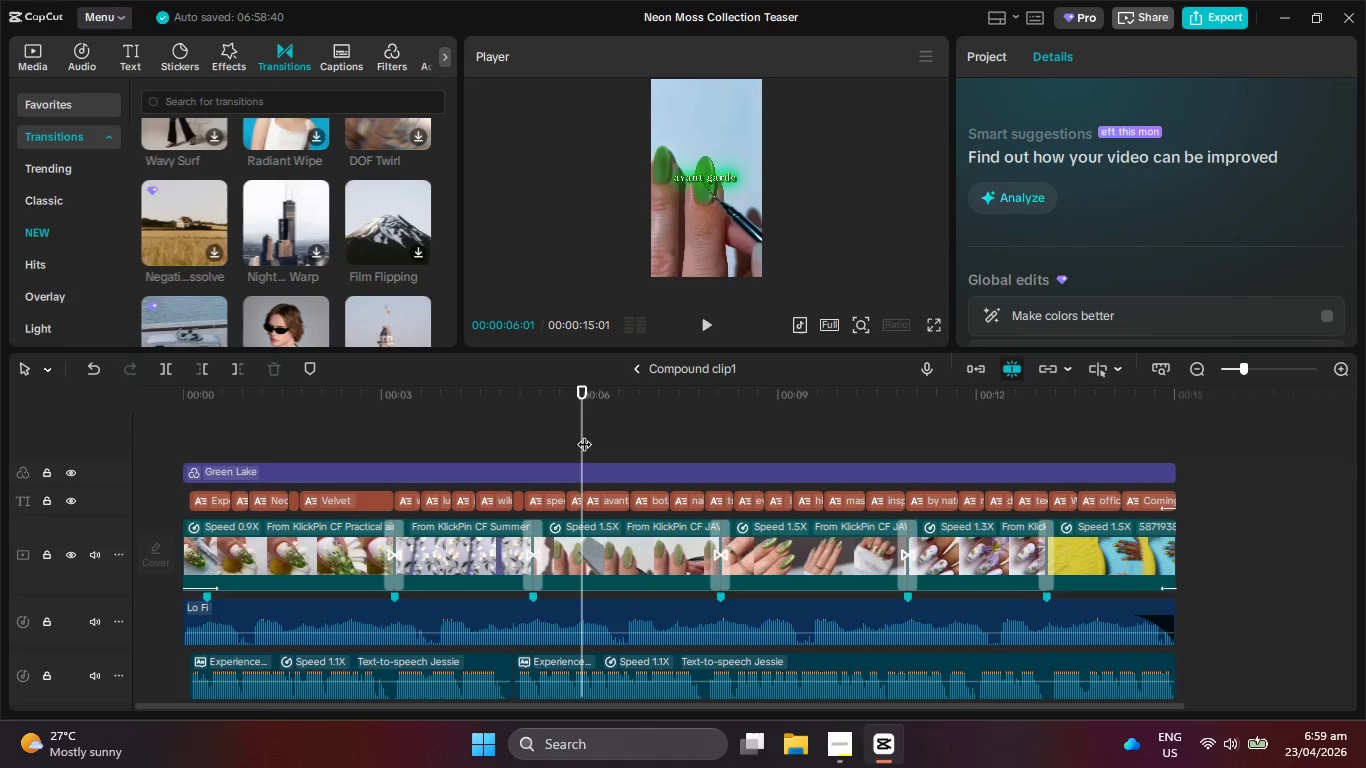 
left_click_drag(start_coordinate=[584, 433], to_coordinate=[104, 378])
 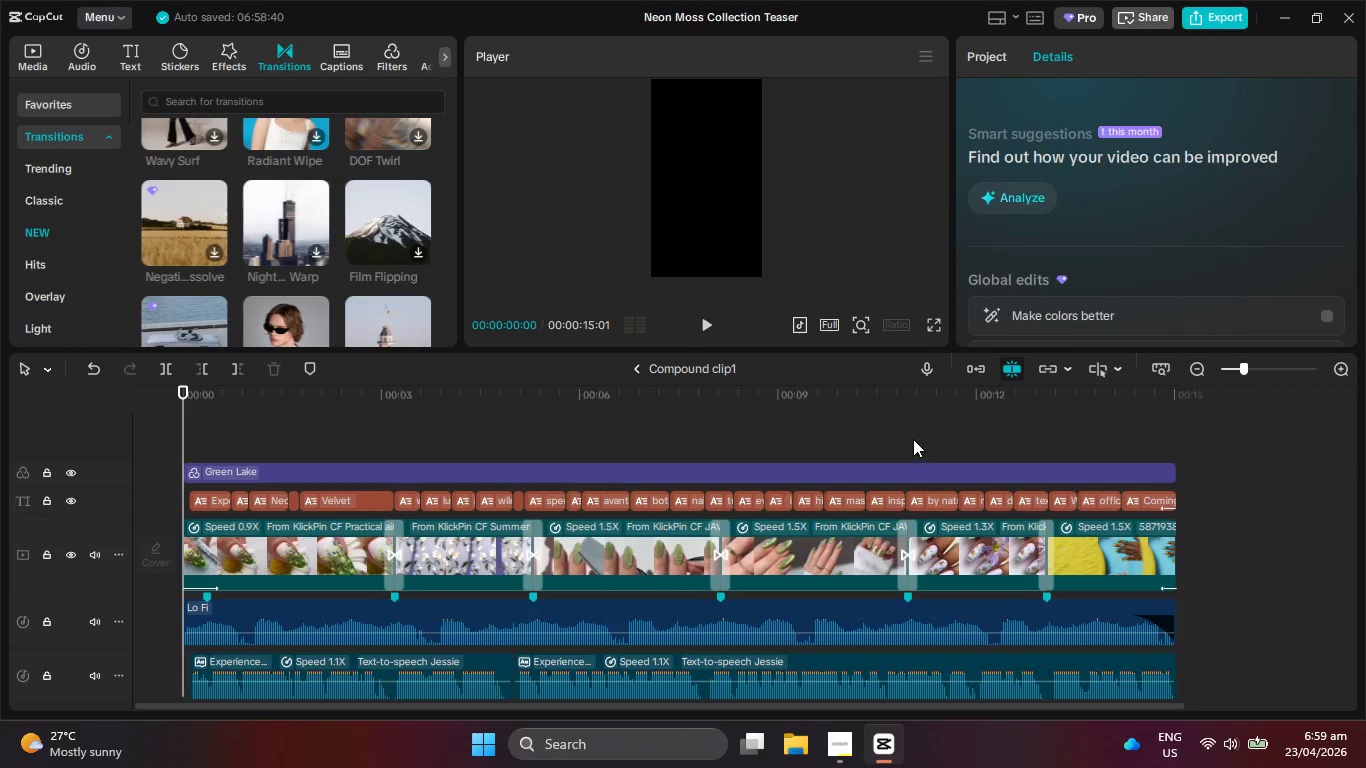 
wait(13.11)
 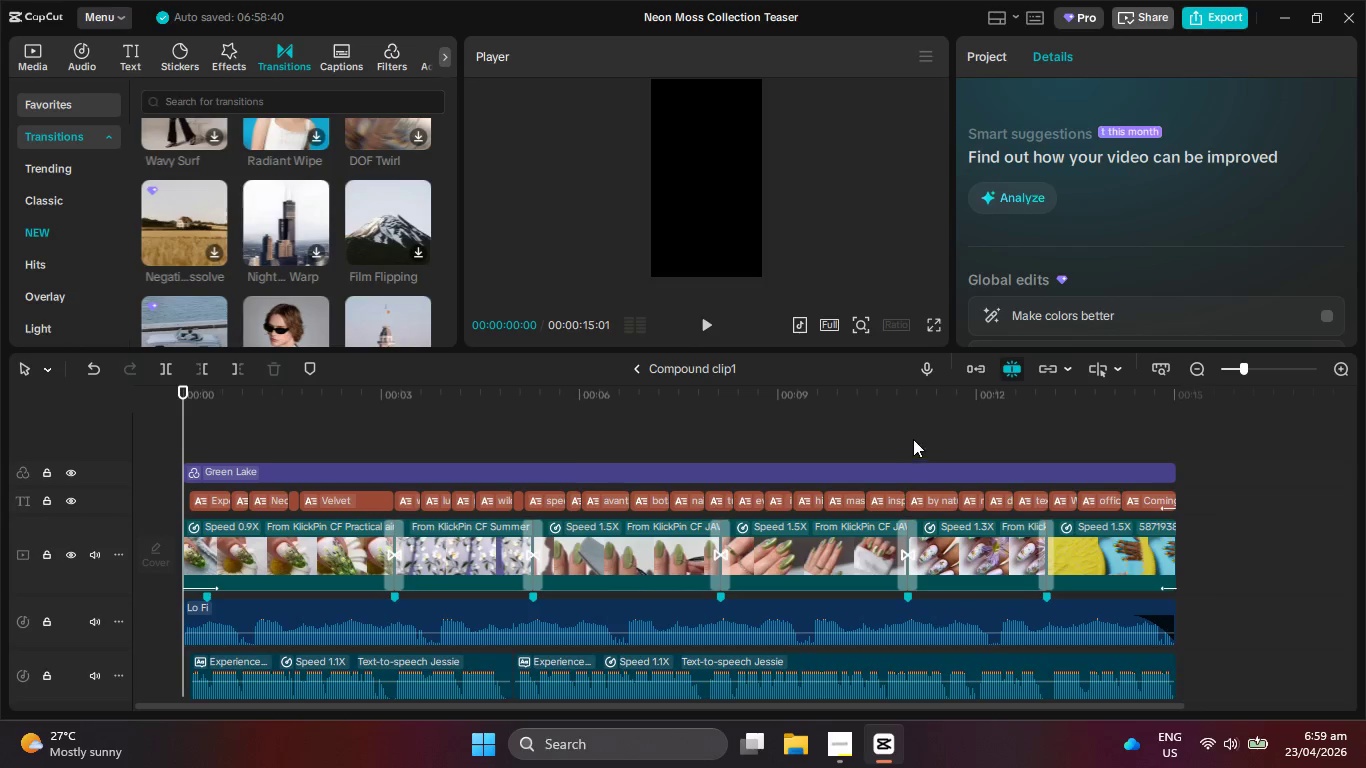 
scroll: coordinate [408, 269], scroll_direction: down, amount: 12.0
 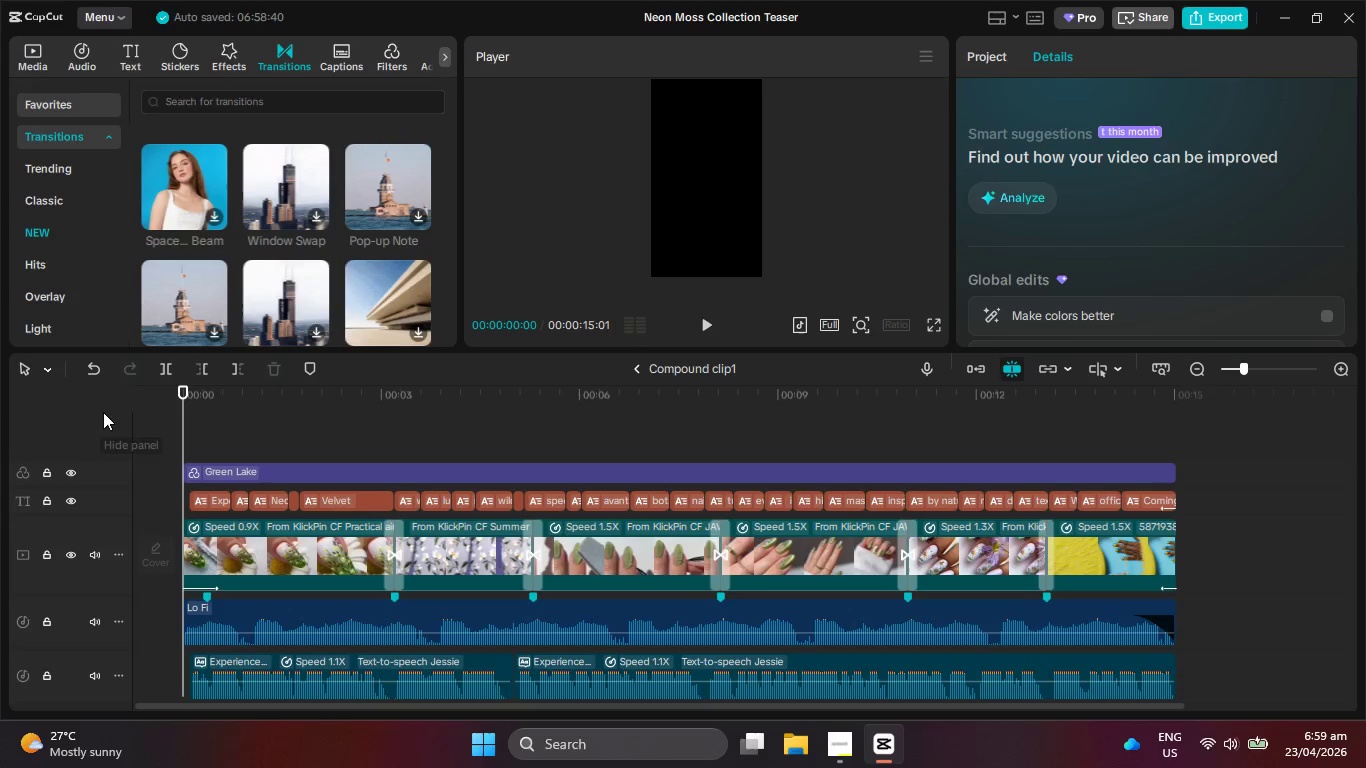 
left_click_drag(start_coordinate=[188, 399], to_coordinate=[1101, 408])
 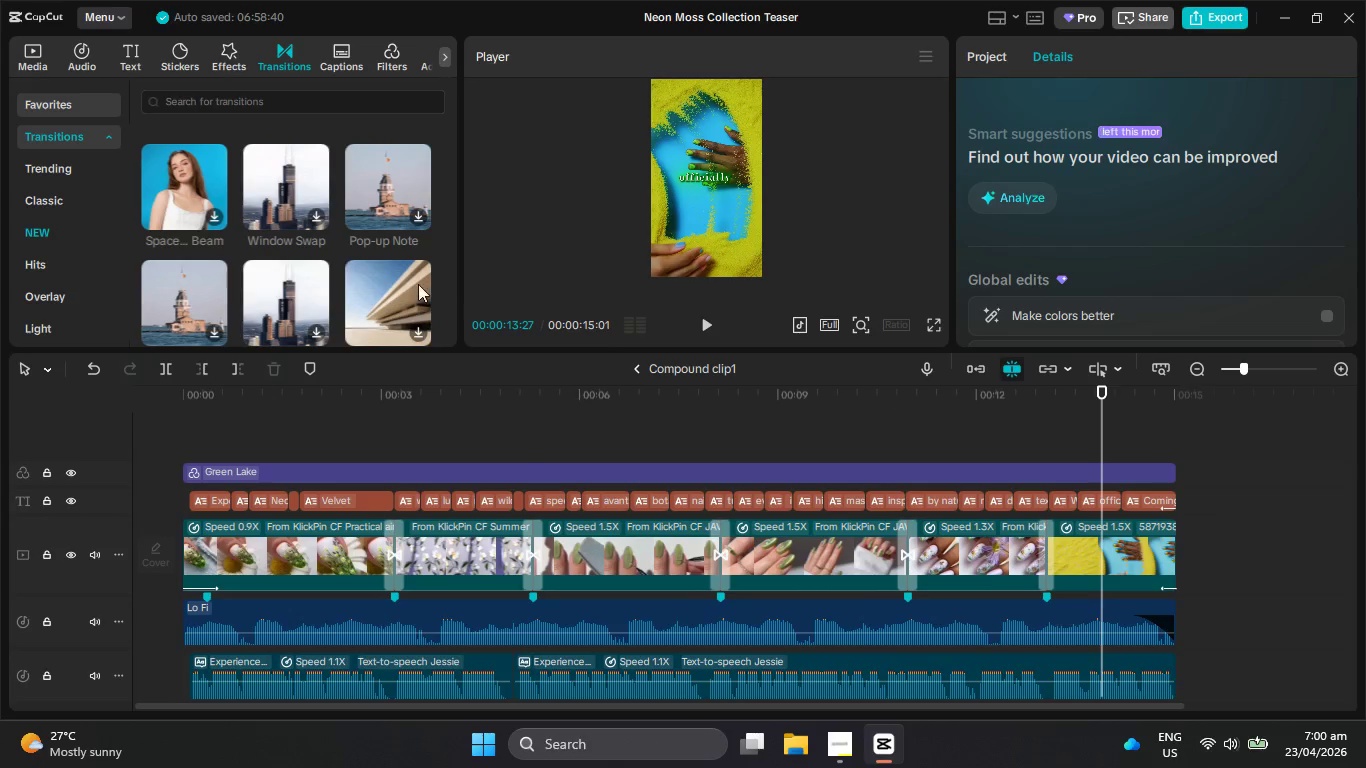 
scroll: coordinate [290, 273], scroll_direction: down, amount: 2.0
 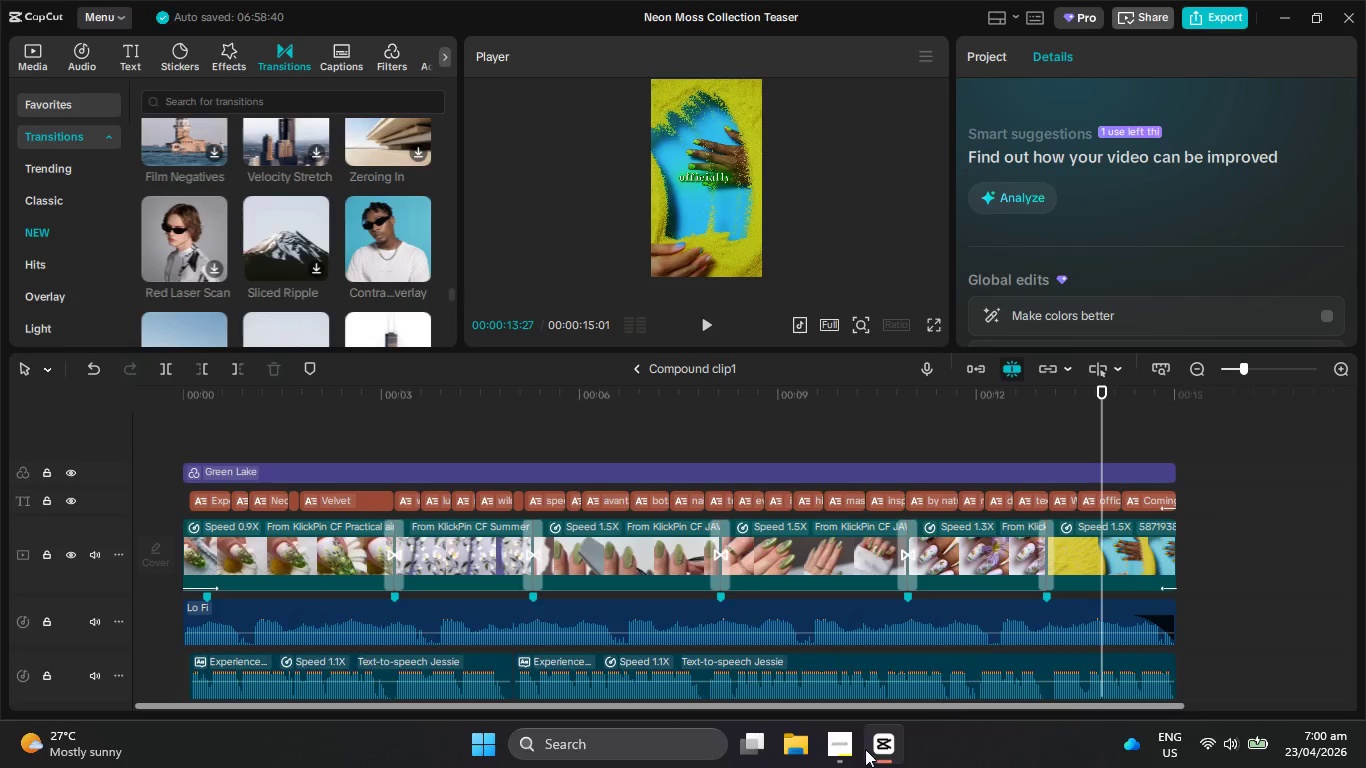 
left_click([856, 752])